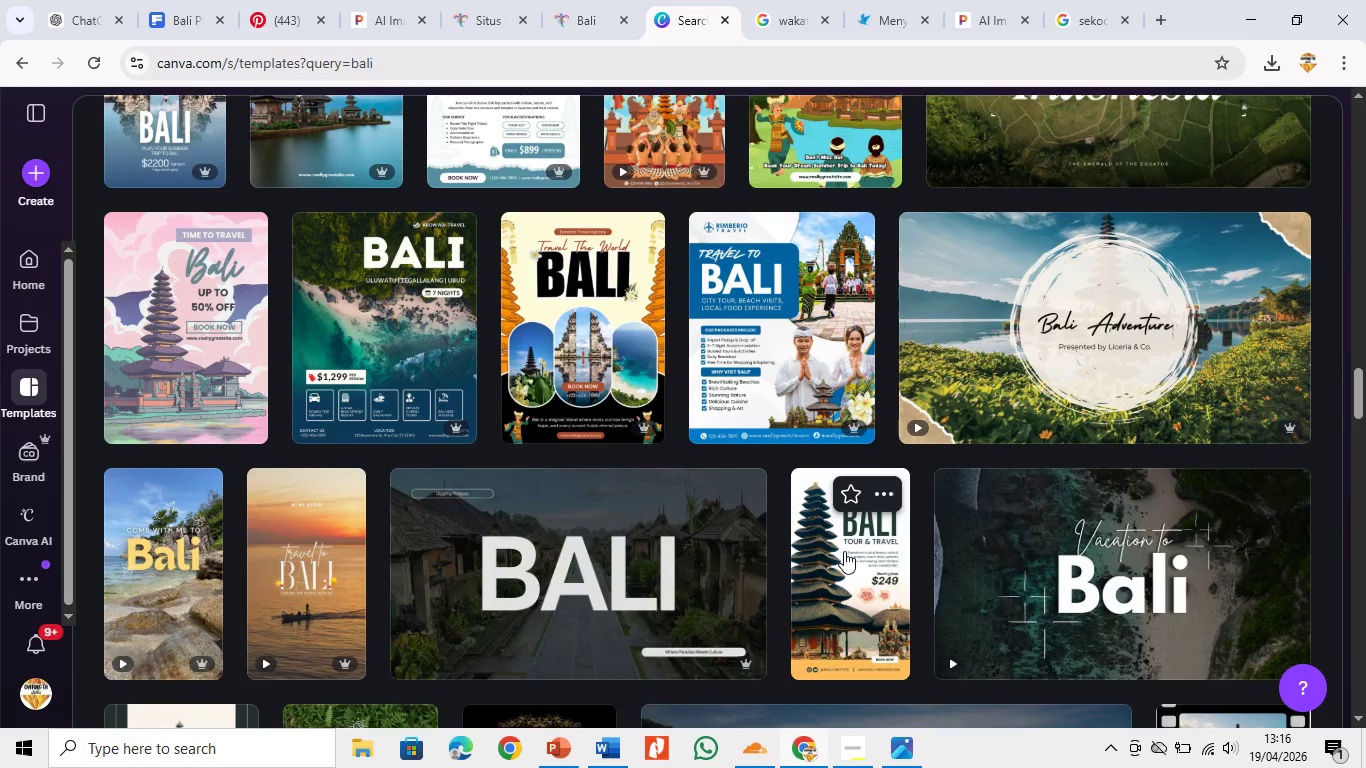 
wait(5.2)
 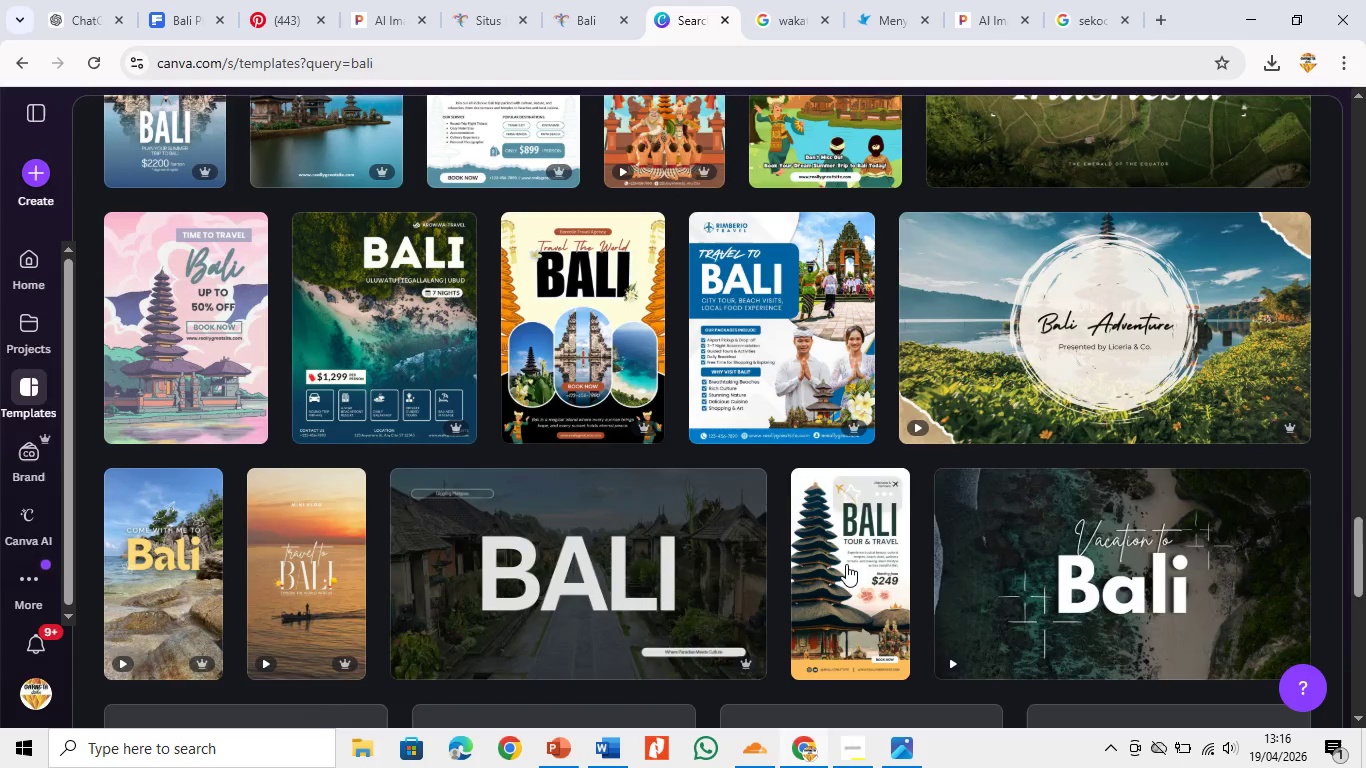 
scroll: coordinate [835, 563], scroll_direction: down, amount: 3.0
 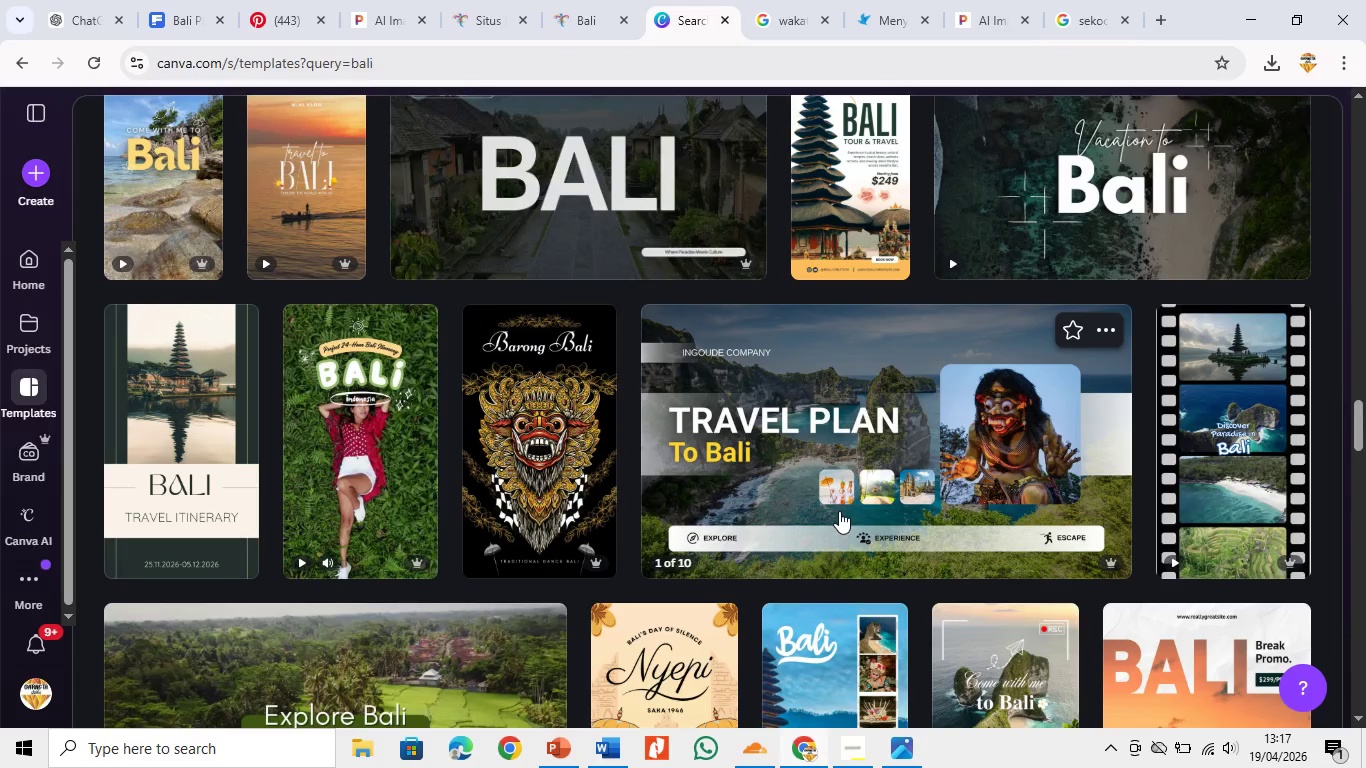 
scroll: coordinate [832, 518], scroll_direction: up, amount: 1.0
 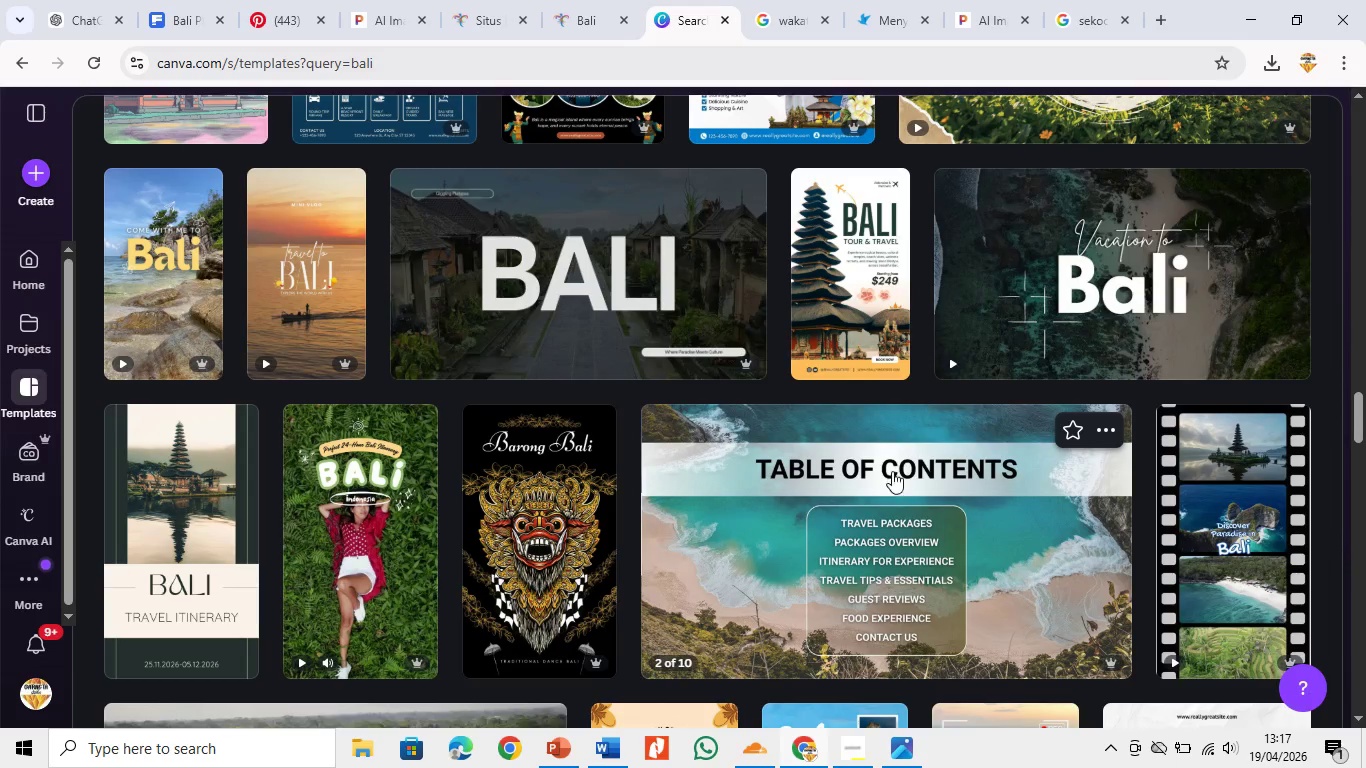 
mouse_move([1143, 302])
 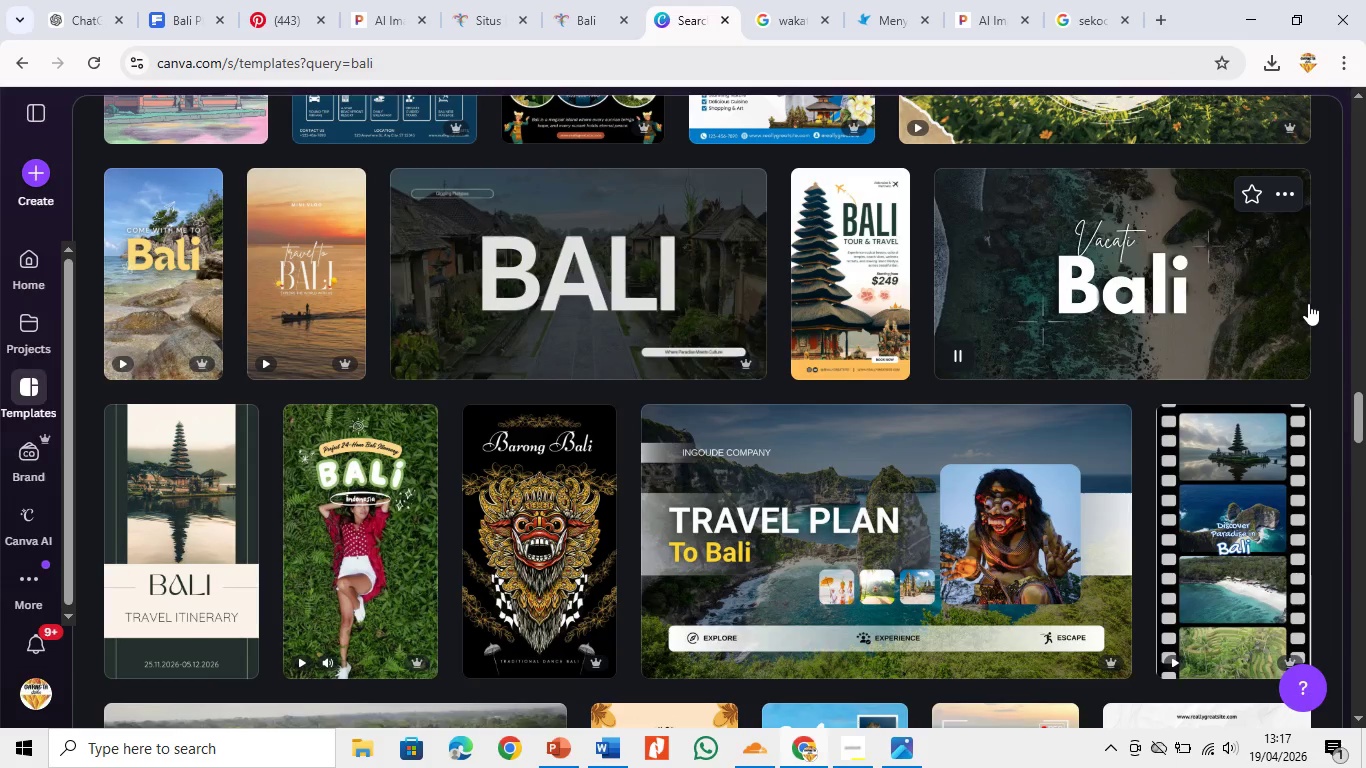 
scroll: coordinate [714, 576], scroll_direction: down, amount: 12.0
 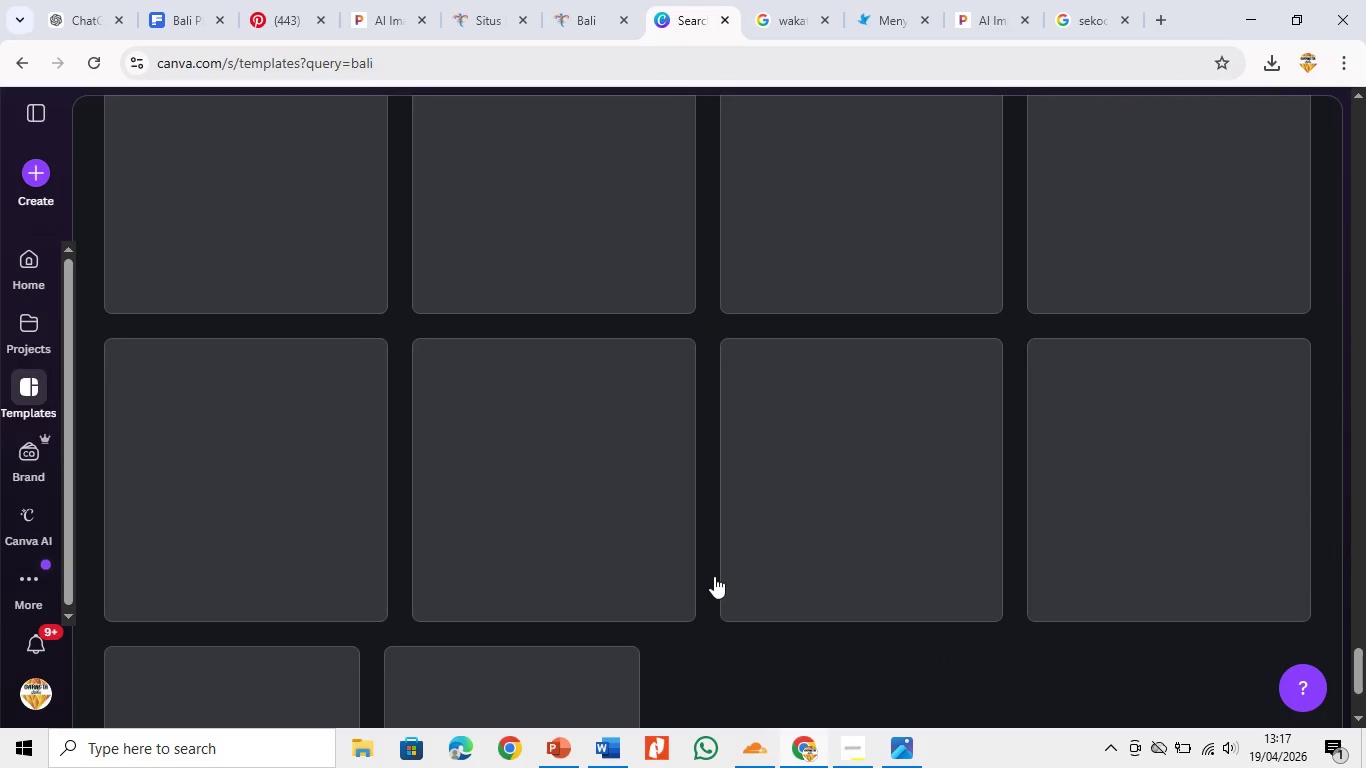 
left_click_drag(start_coordinate=[1360, 523], to_coordinate=[1356, 85])
 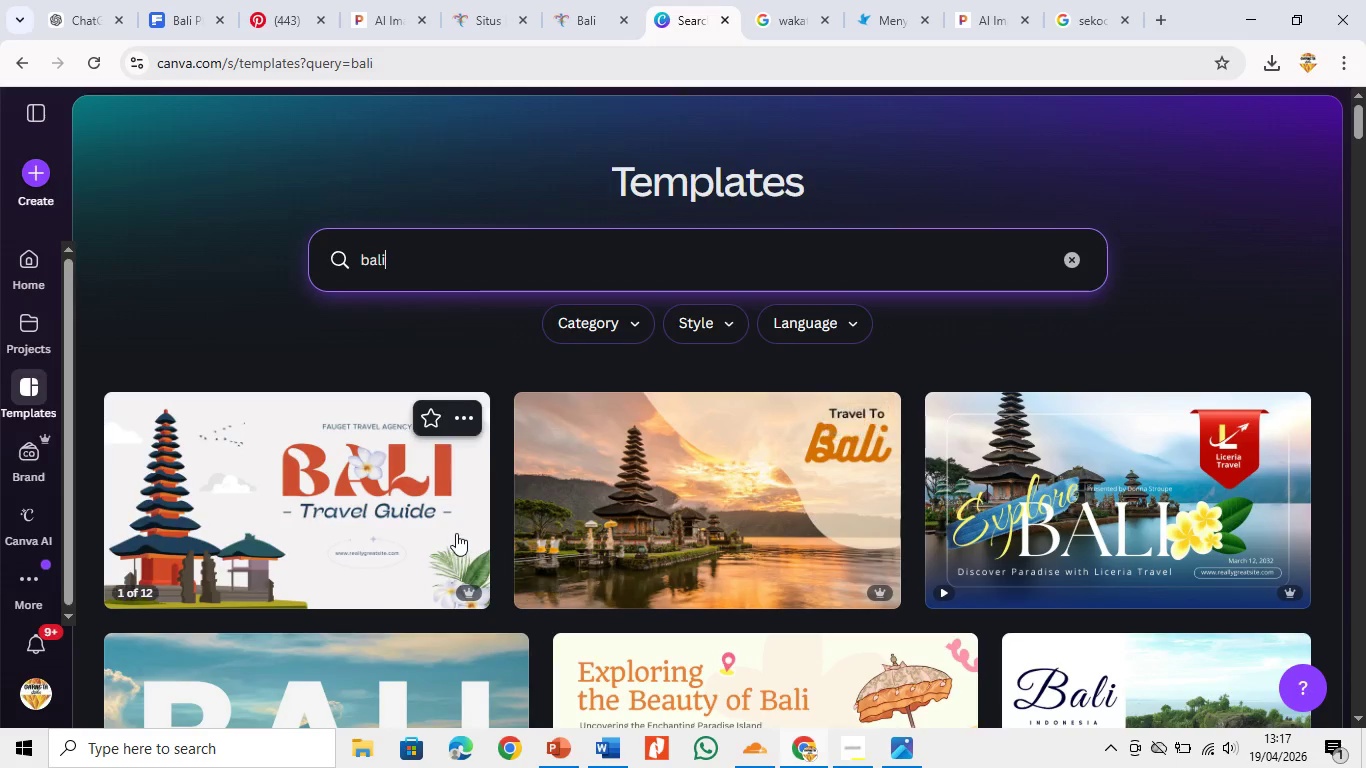 
left_click([1120, 532])
 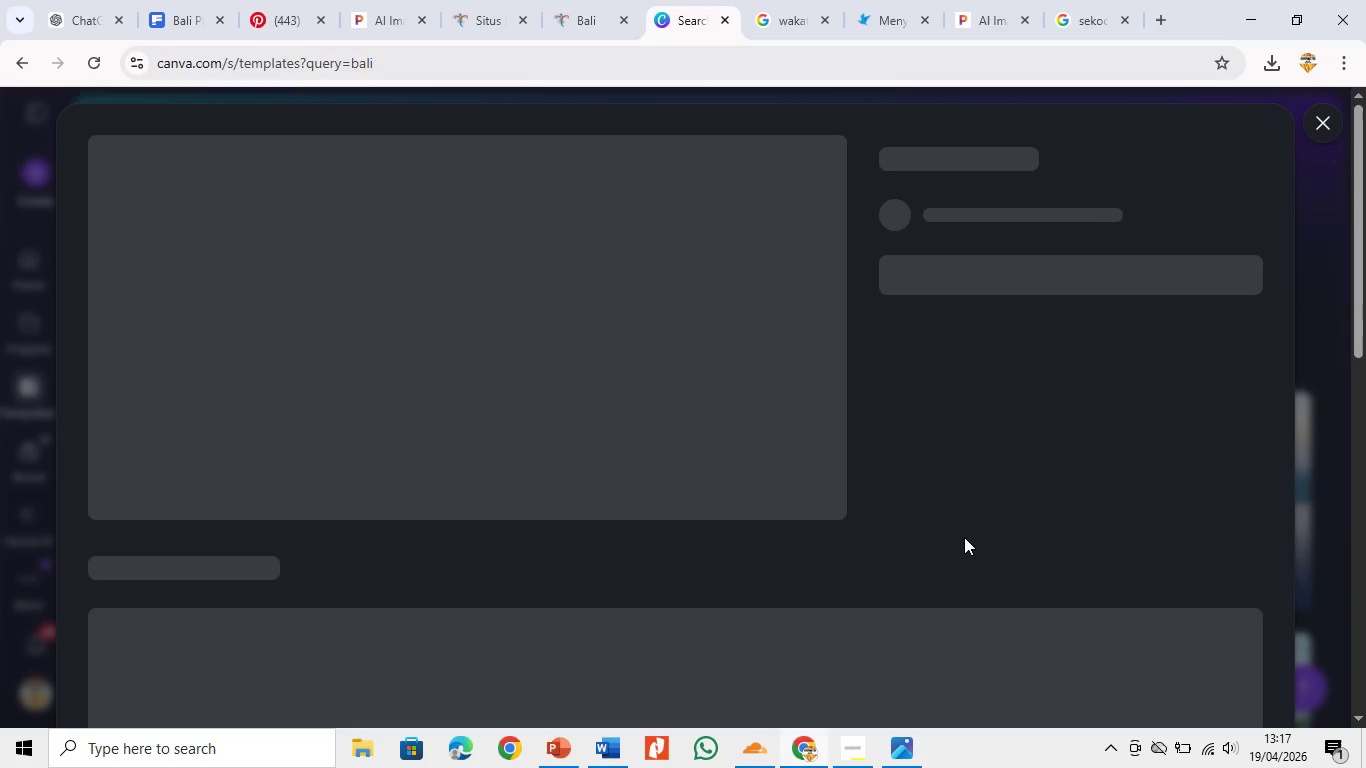 
scroll: coordinate [964, 537], scroll_direction: down, amount: 7.0
 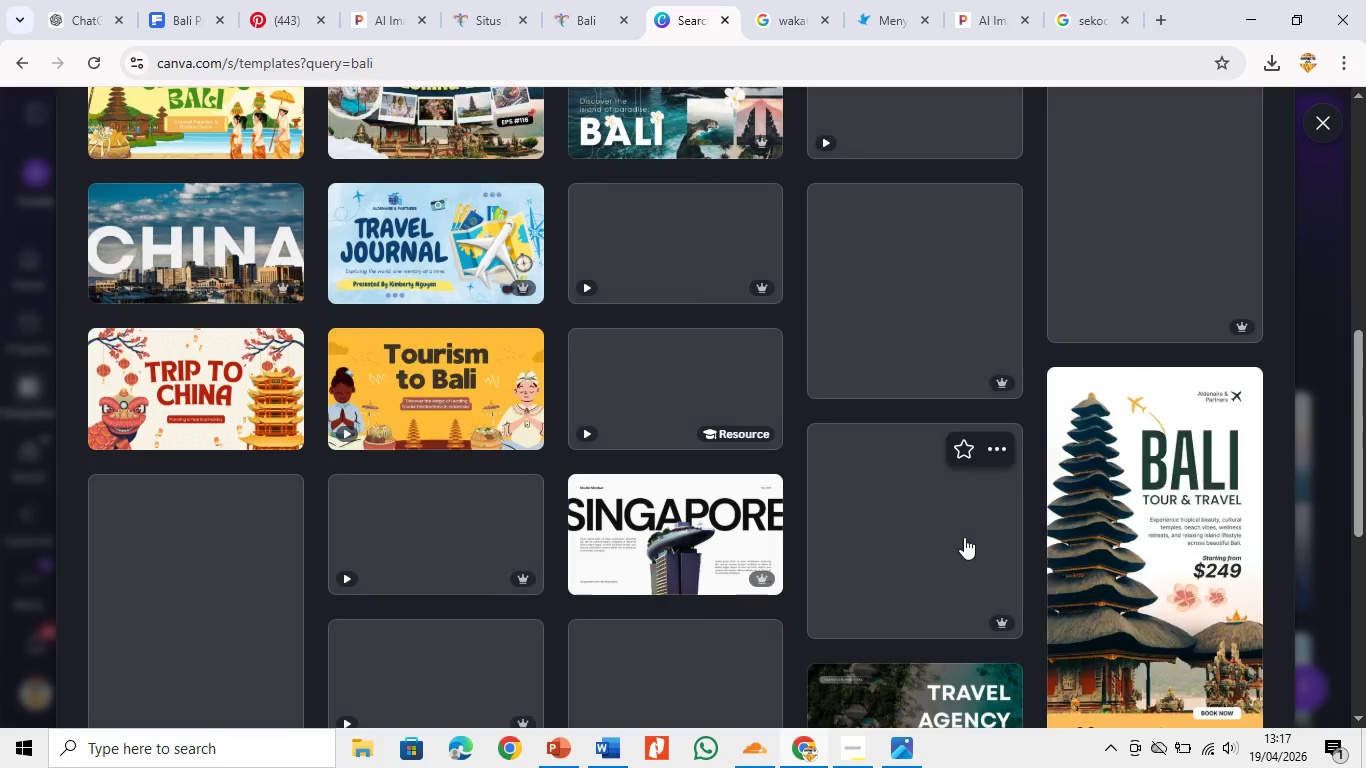 
scroll: coordinate [964, 537], scroll_direction: up, amount: 3.0
 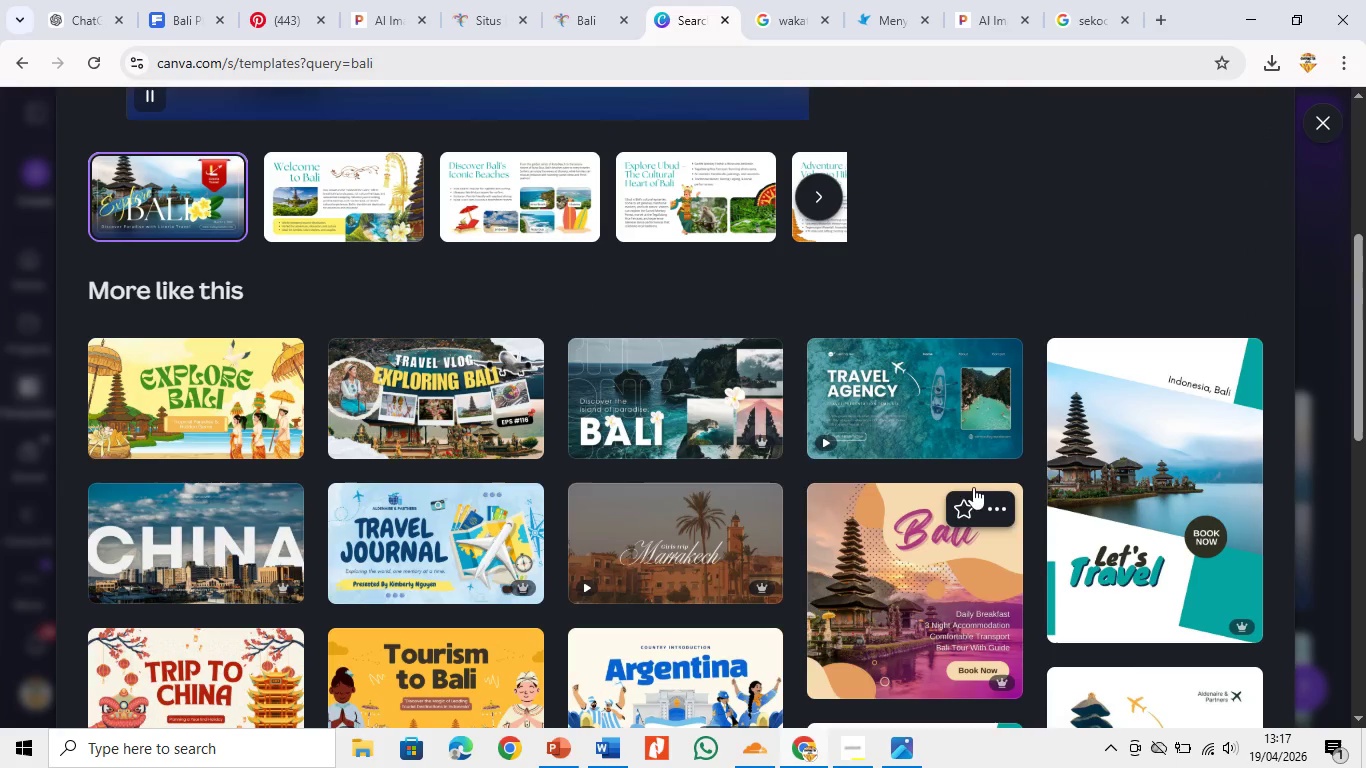 
left_click([984, 435])
 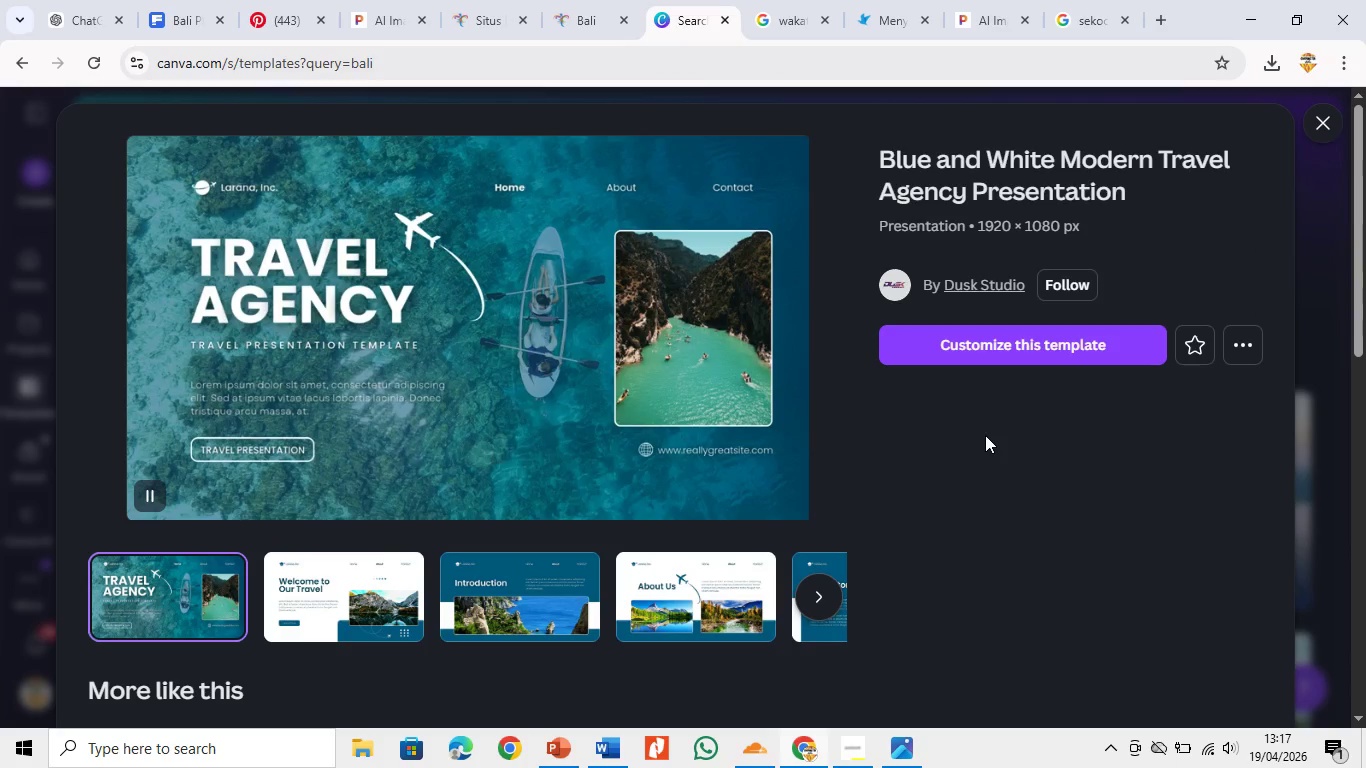 
wait(10.31)
 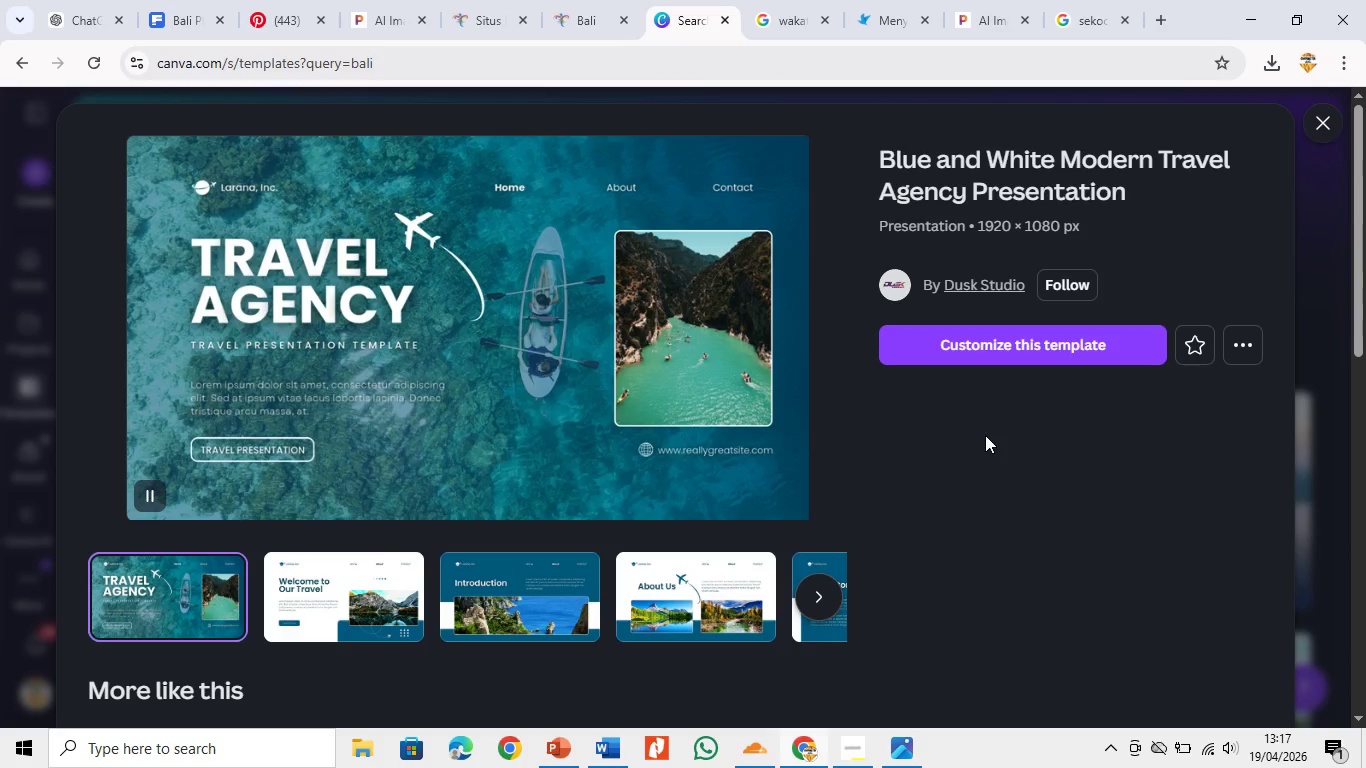 
left_click([986, 347])
 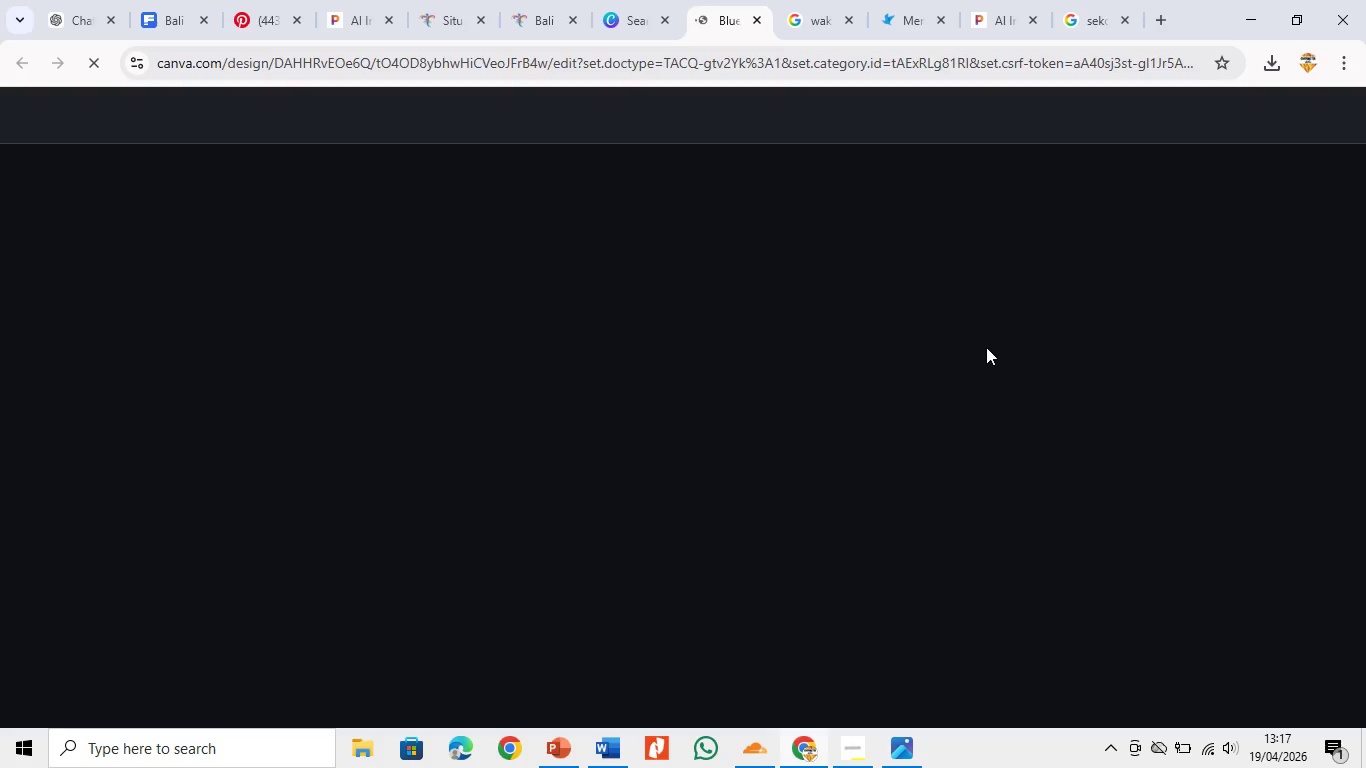 
wait(9.24)
 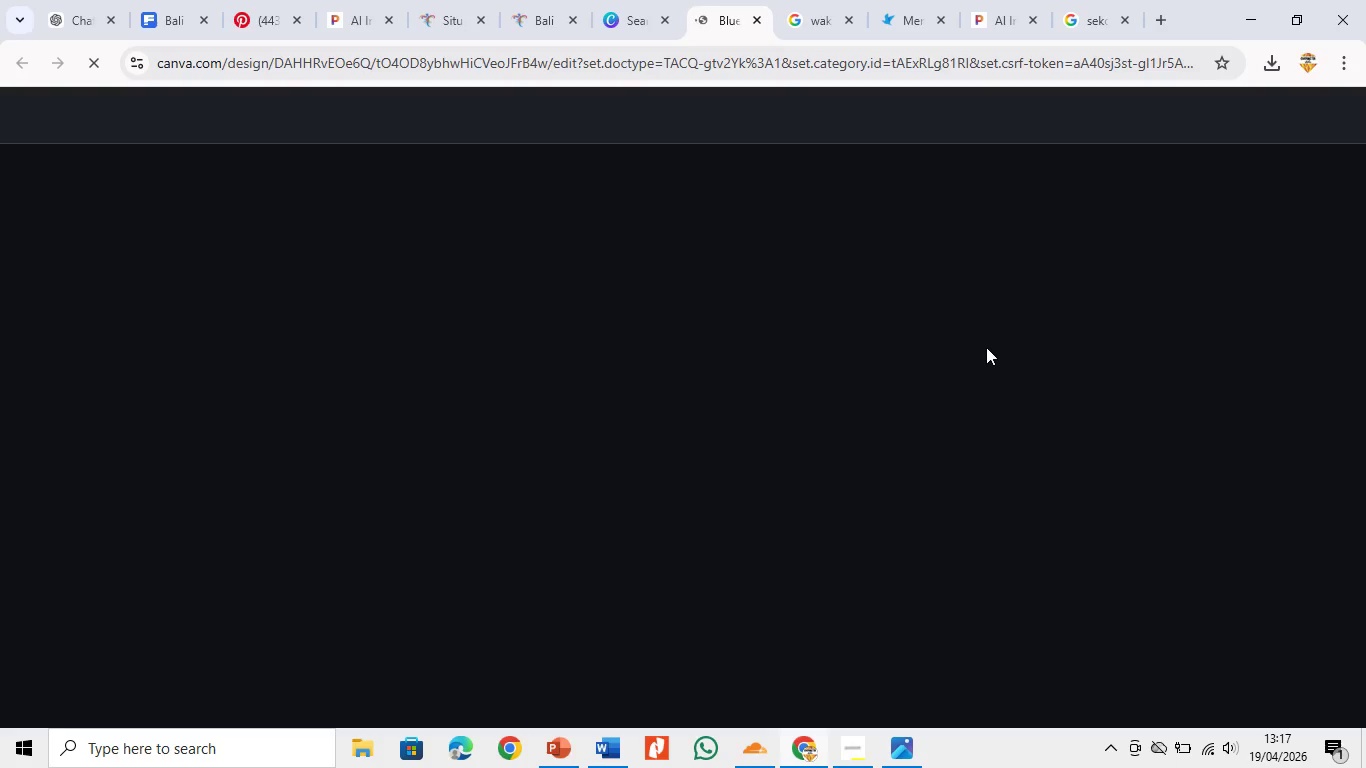 
left_click([806, 753])
 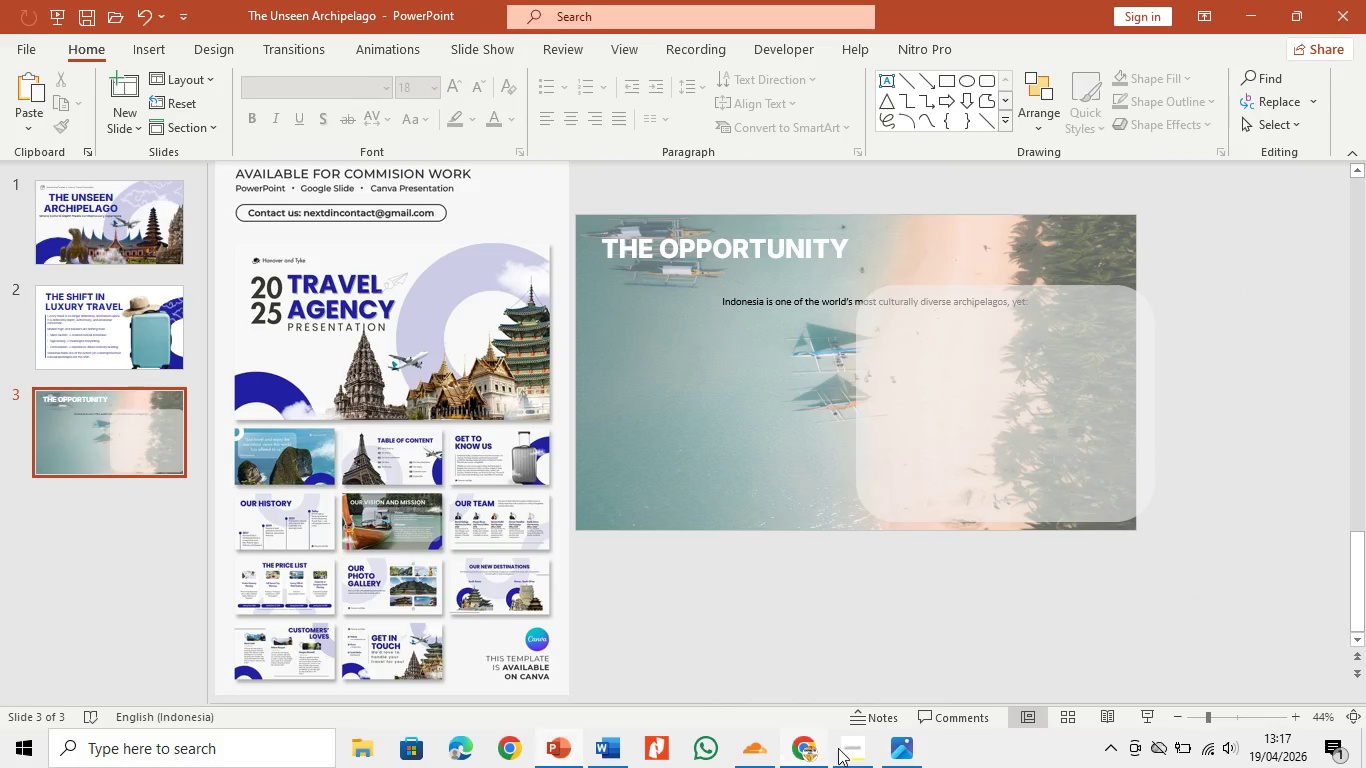 
left_click([843, 747])